 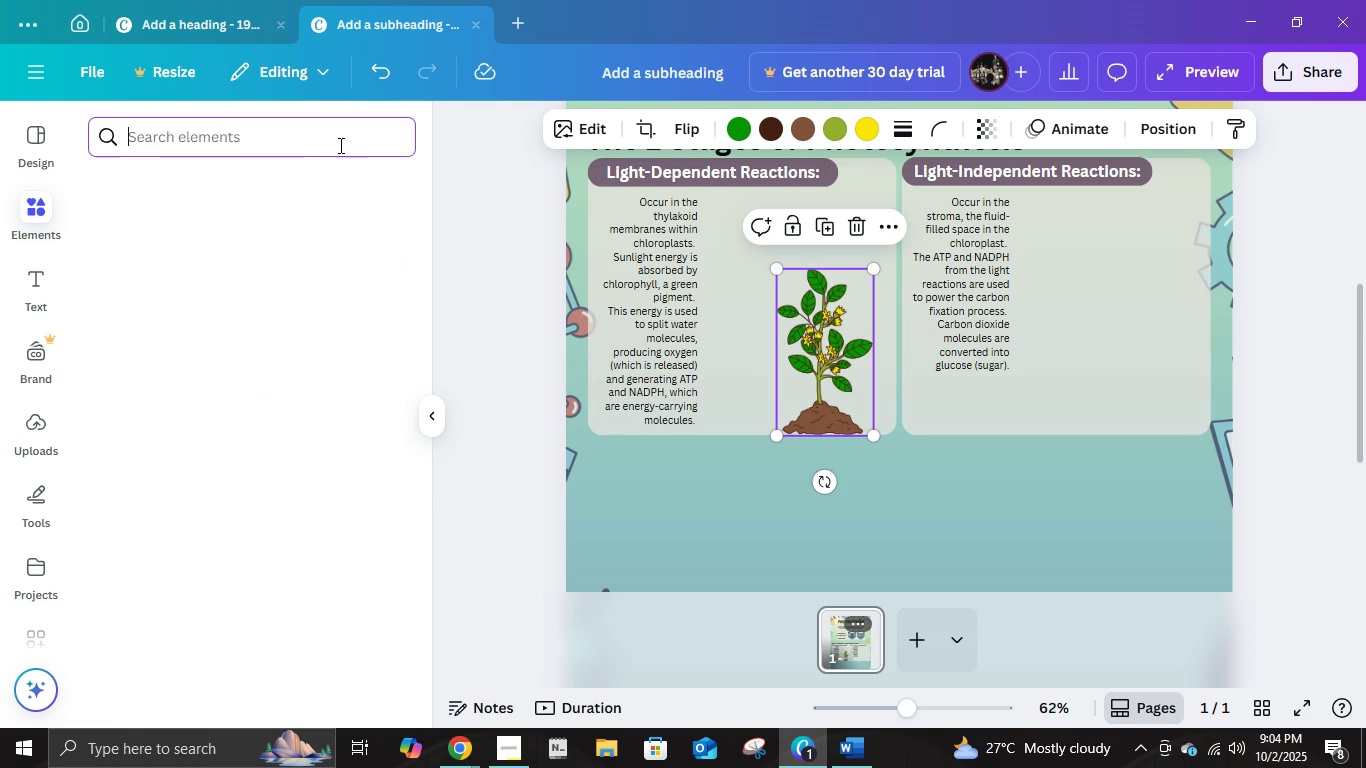 
left_click([330, 145])
 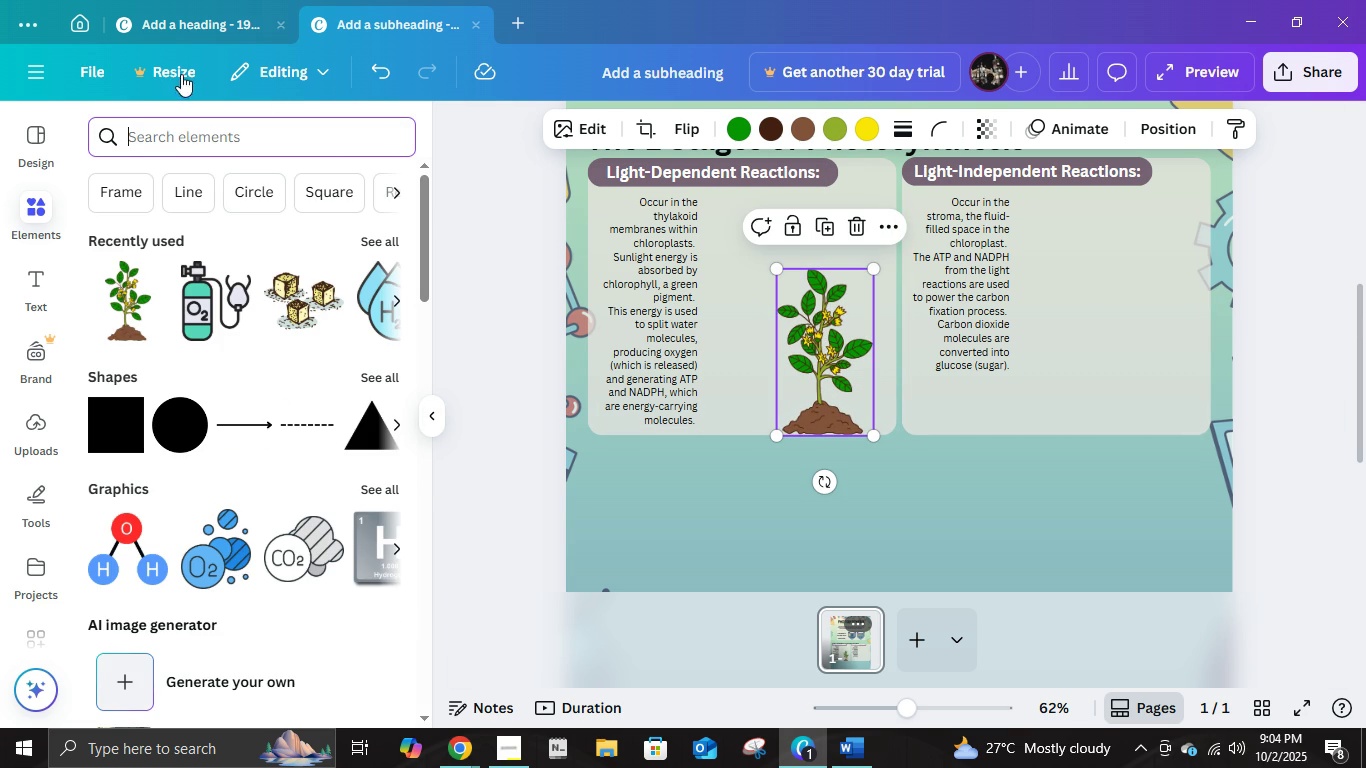 
type(sunlight)
 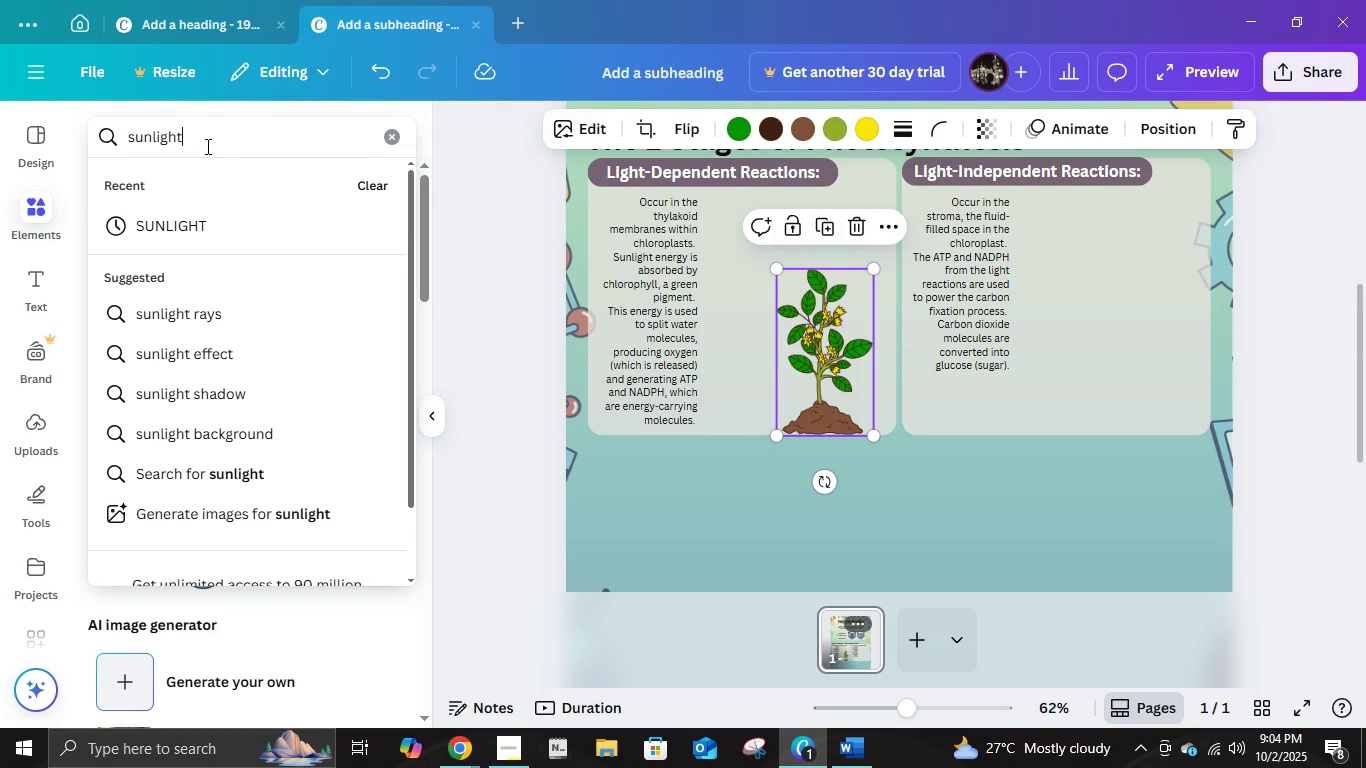 
key(Enter)
 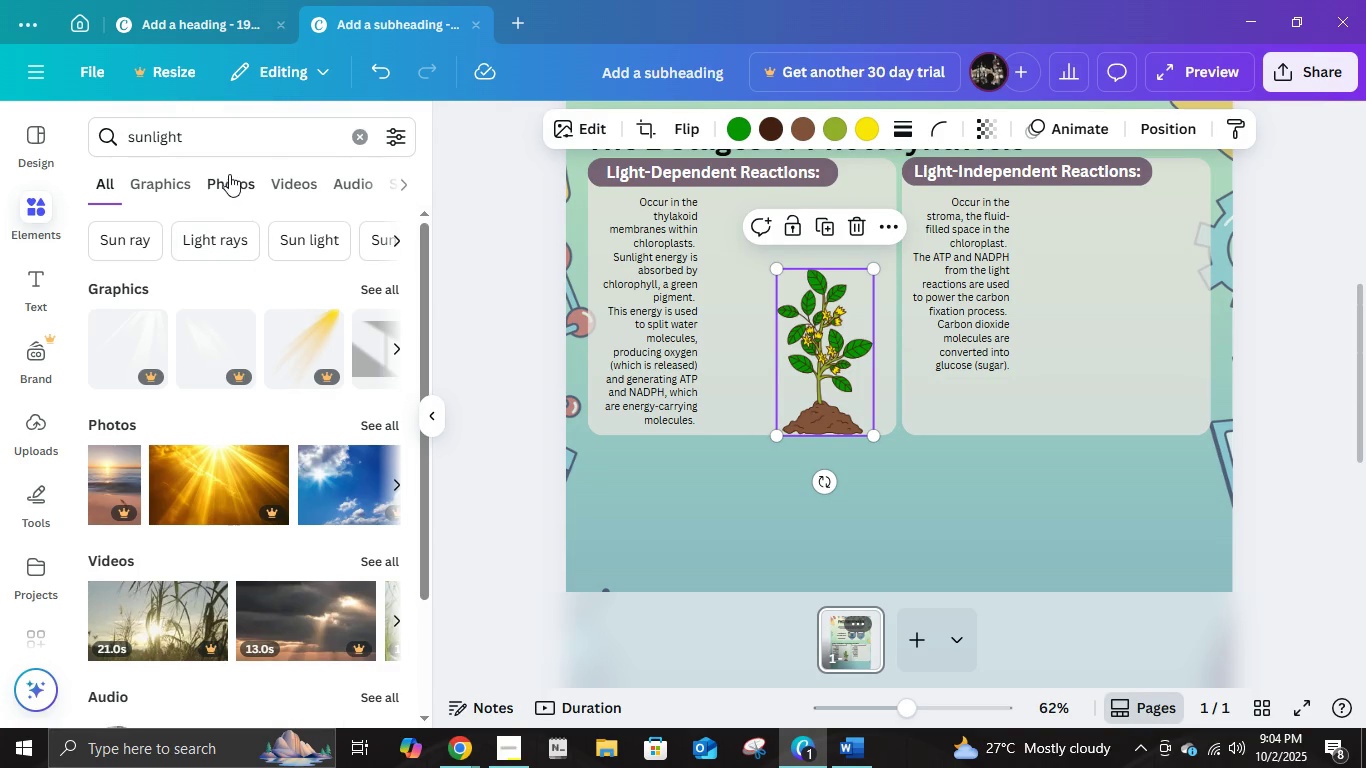 
left_click([130, 178])
 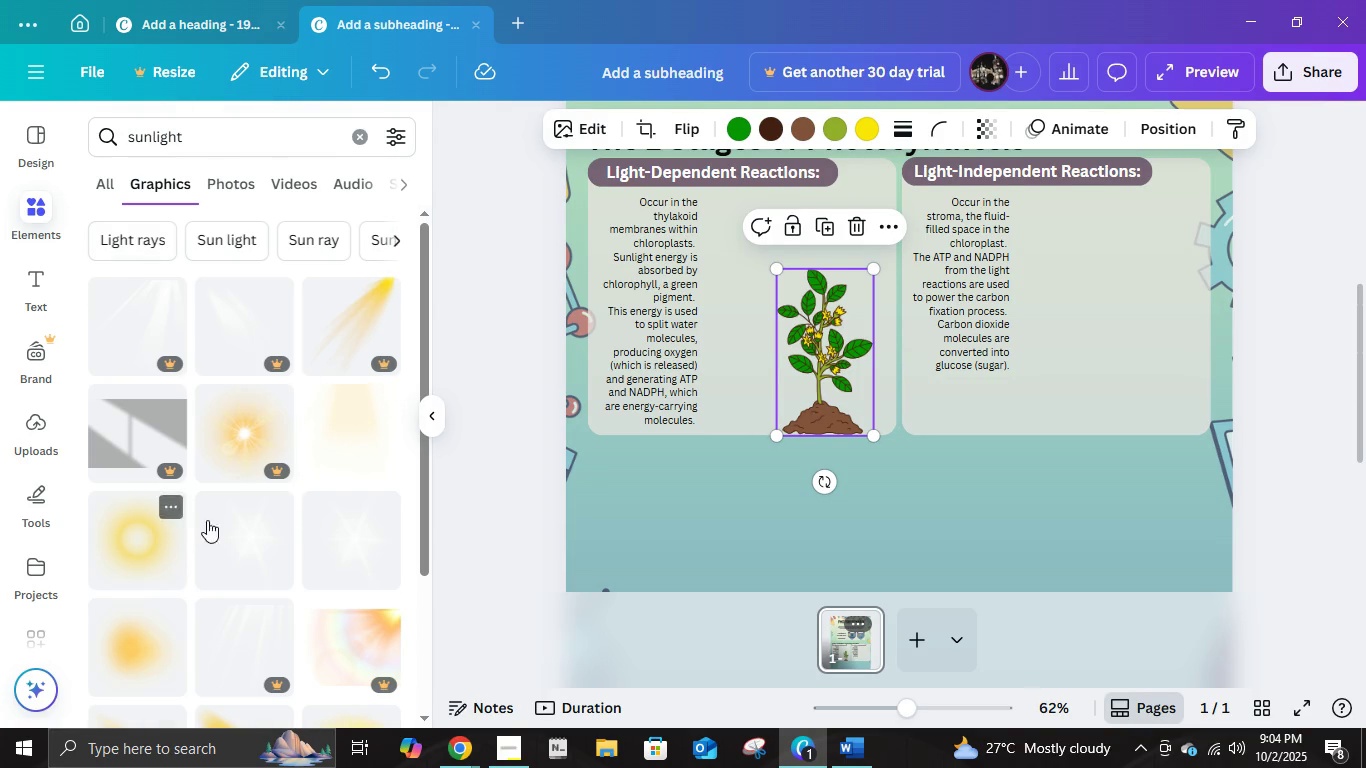 
left_click([344, 458])
 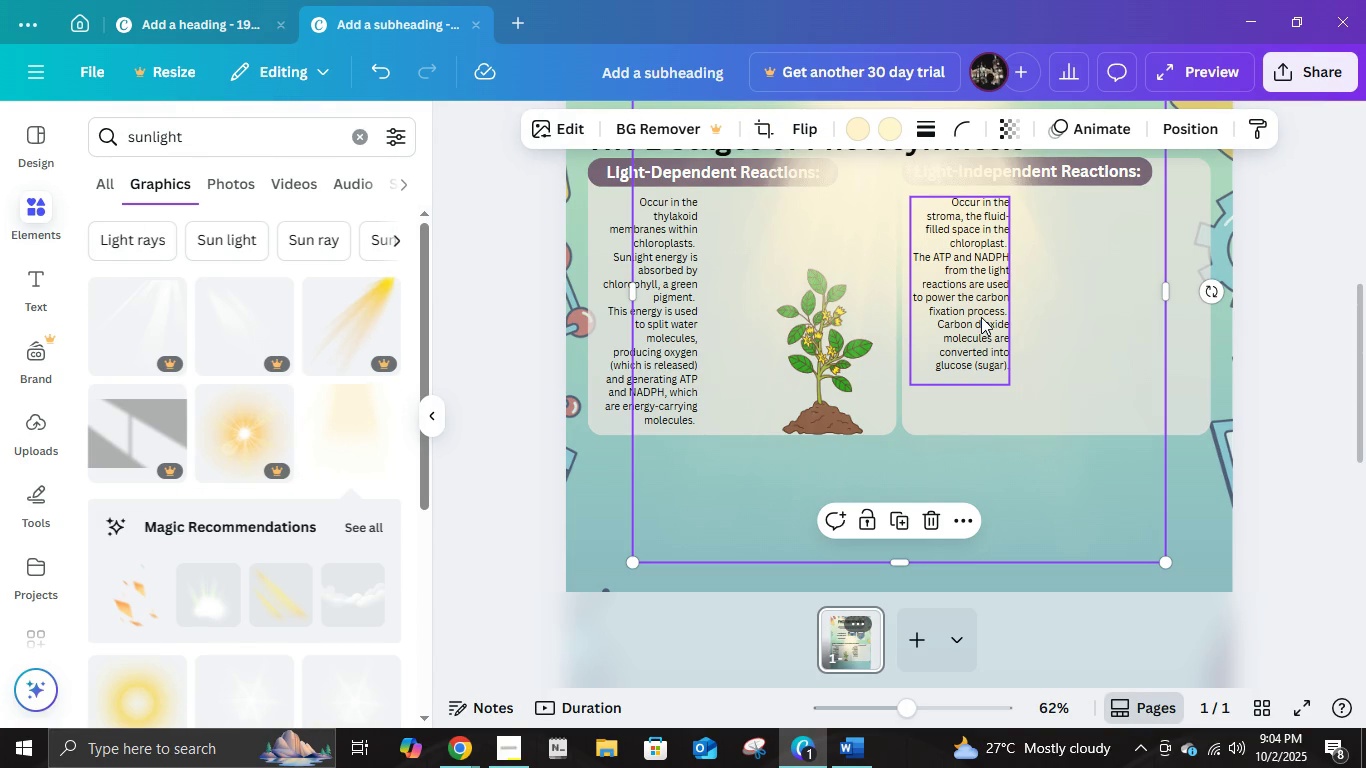 
key(Control+ControlLeft)
 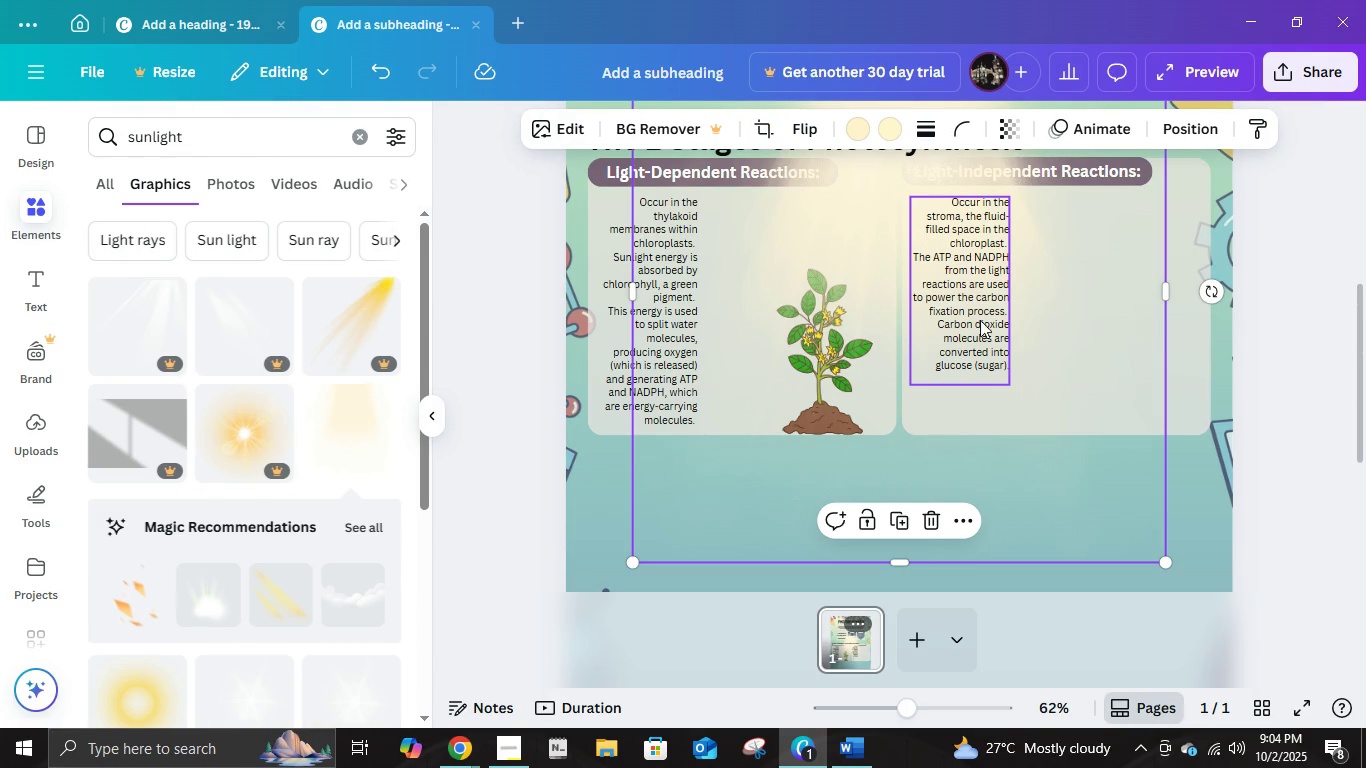 
key(Control+Z)
 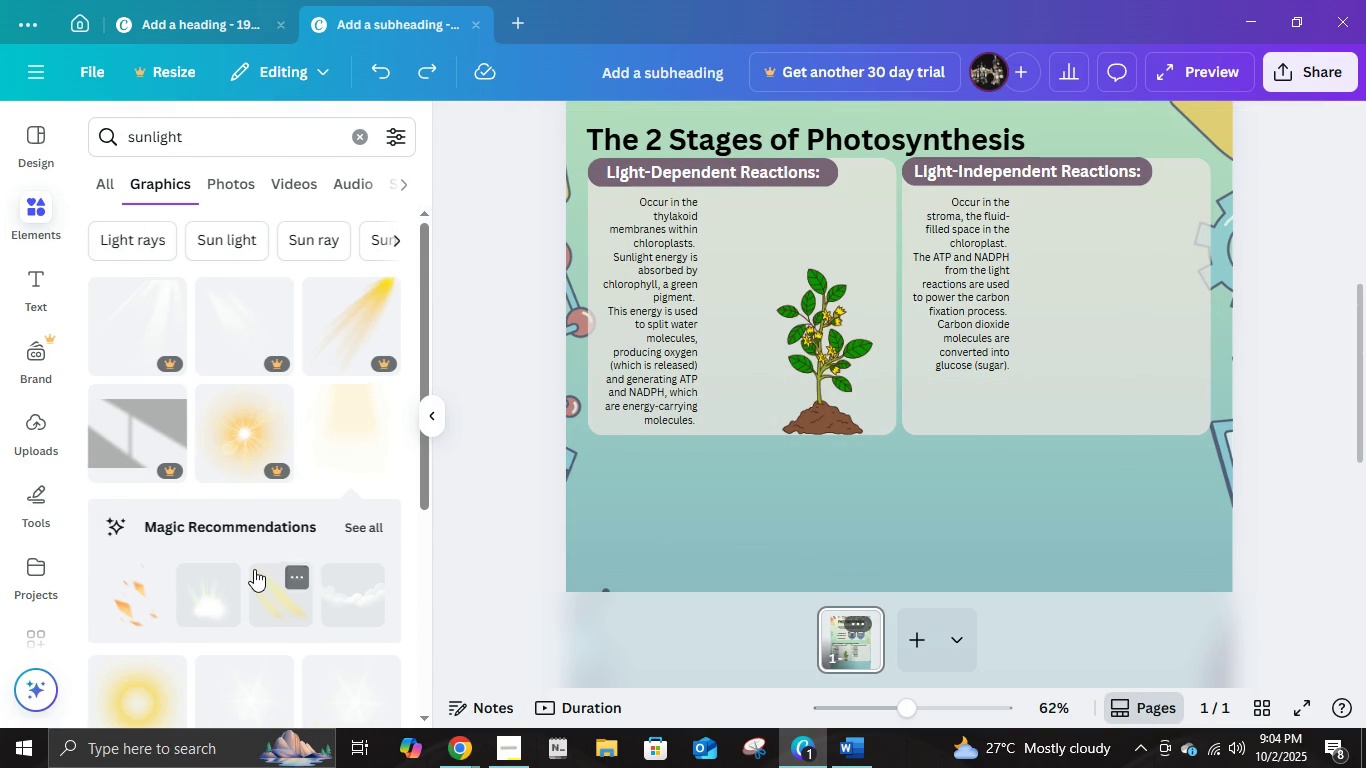 
scroll: coordinate [275, 543], scroll_direction: down, amount: 3.0
 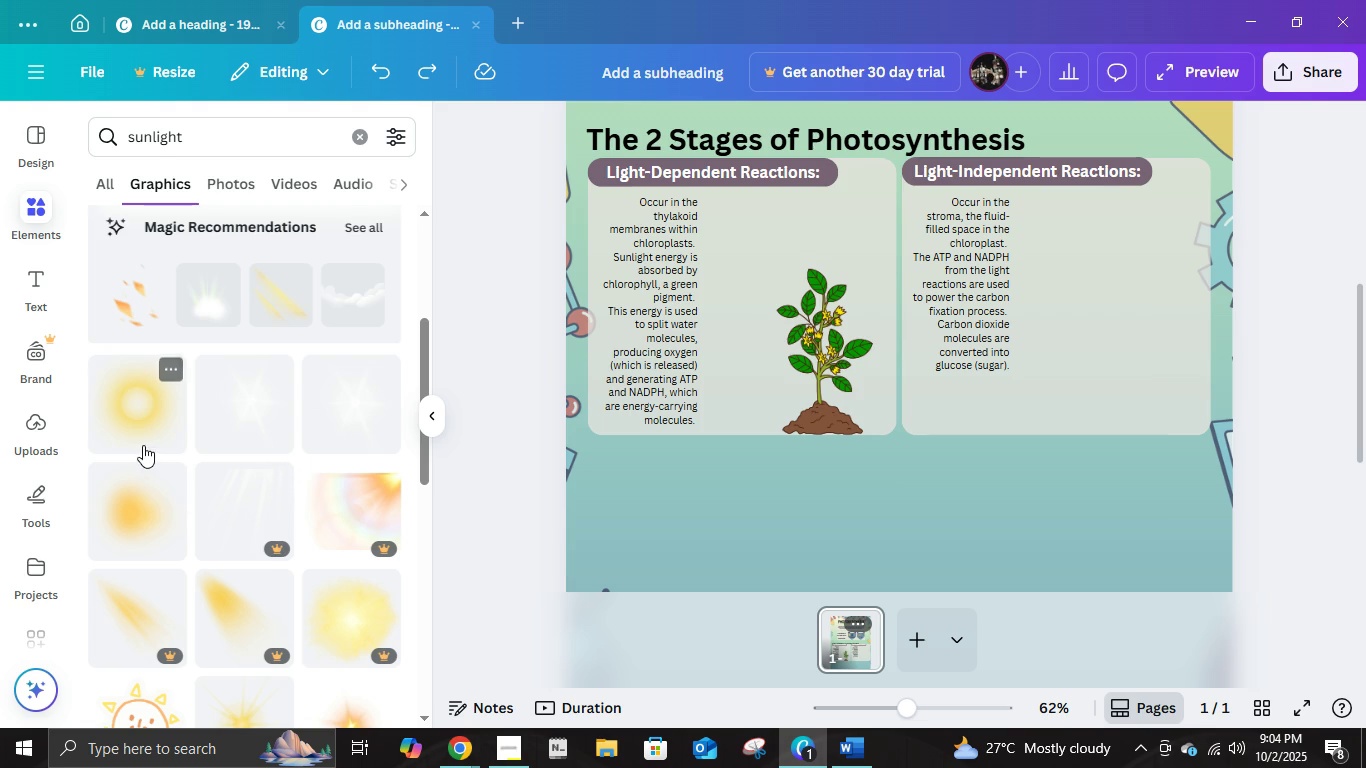 
left_click([143, 445])